 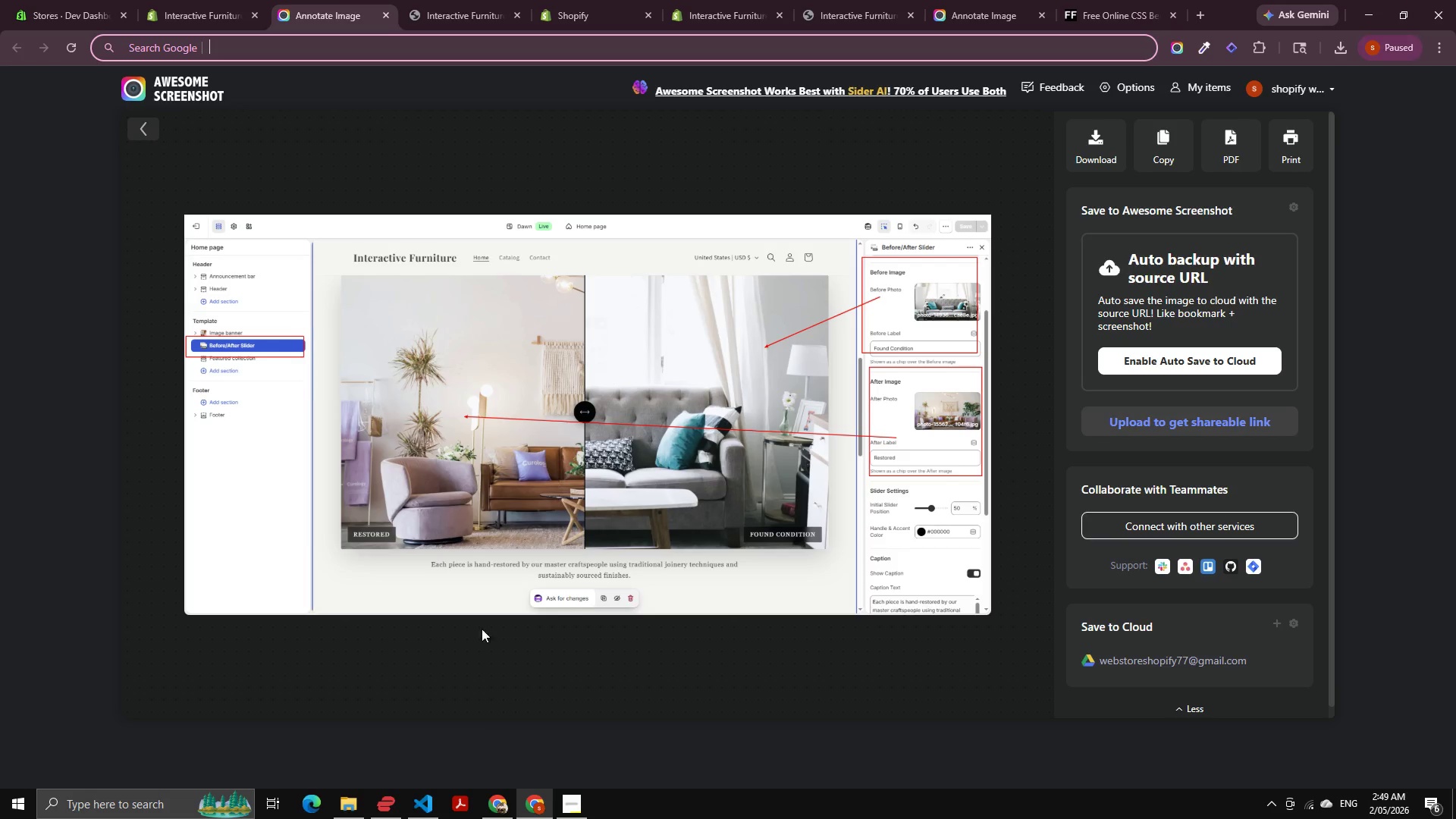 
key(Control+W)
 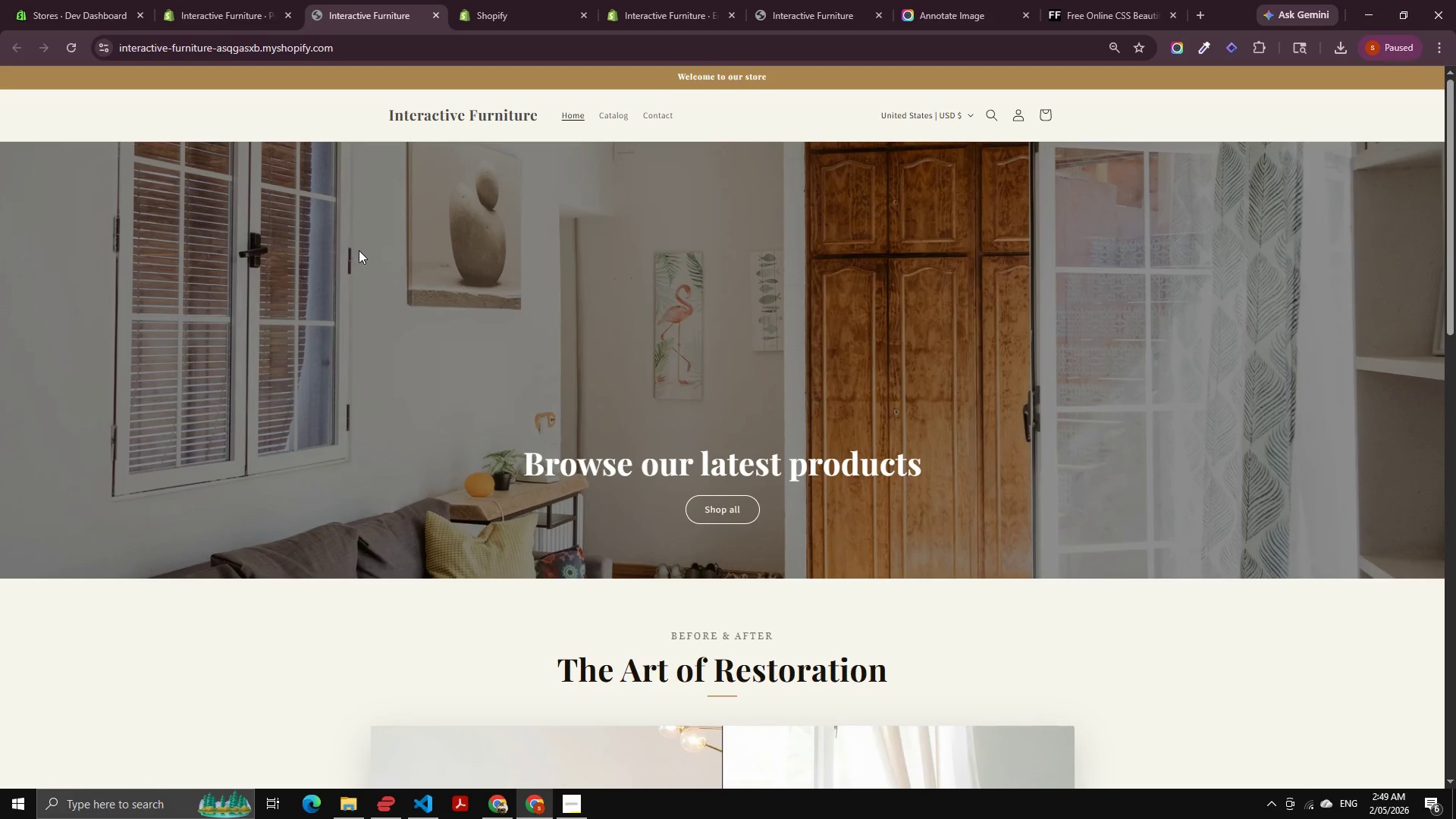 
key(Control+W)
 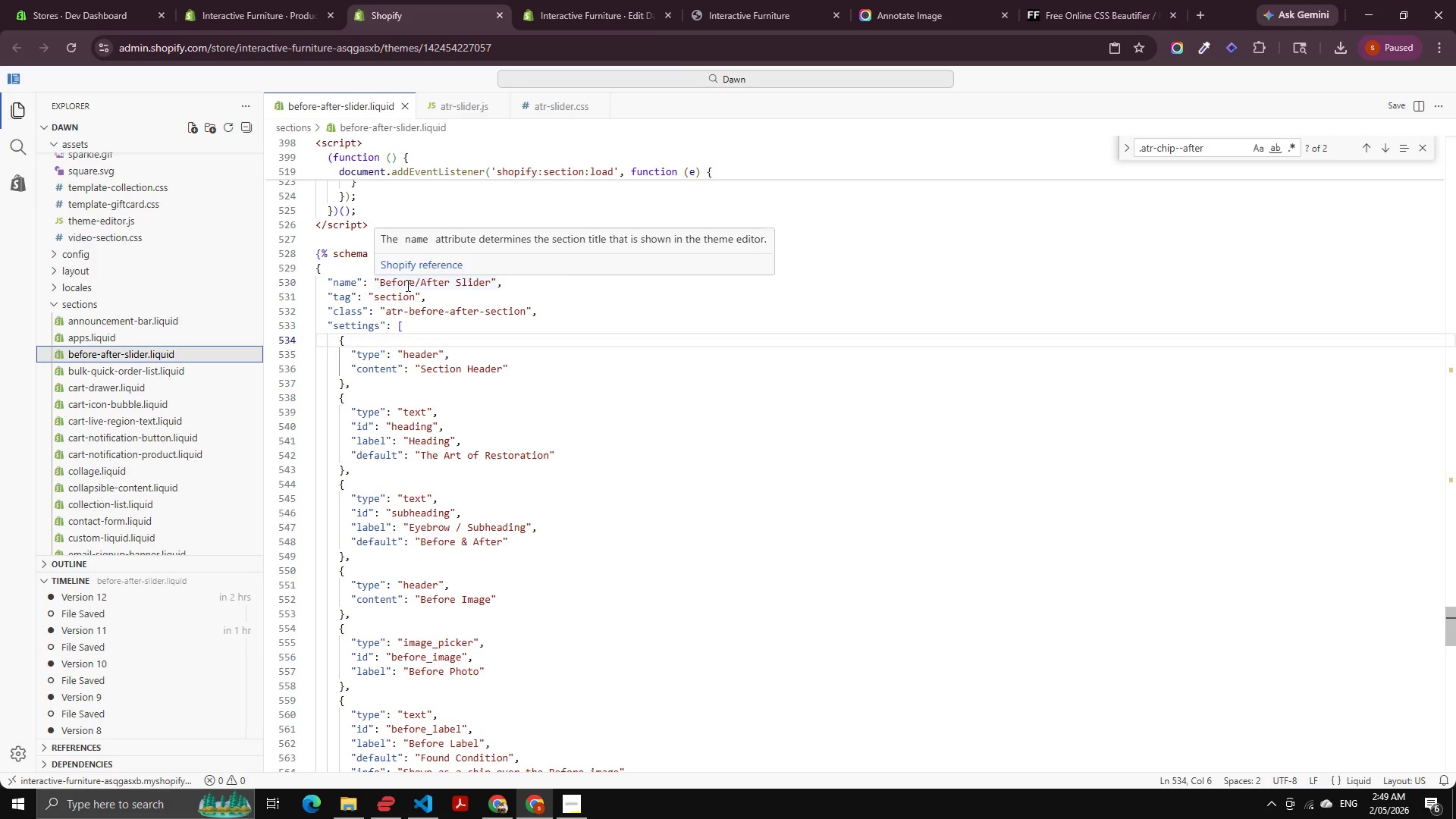 
wait(11.84)
 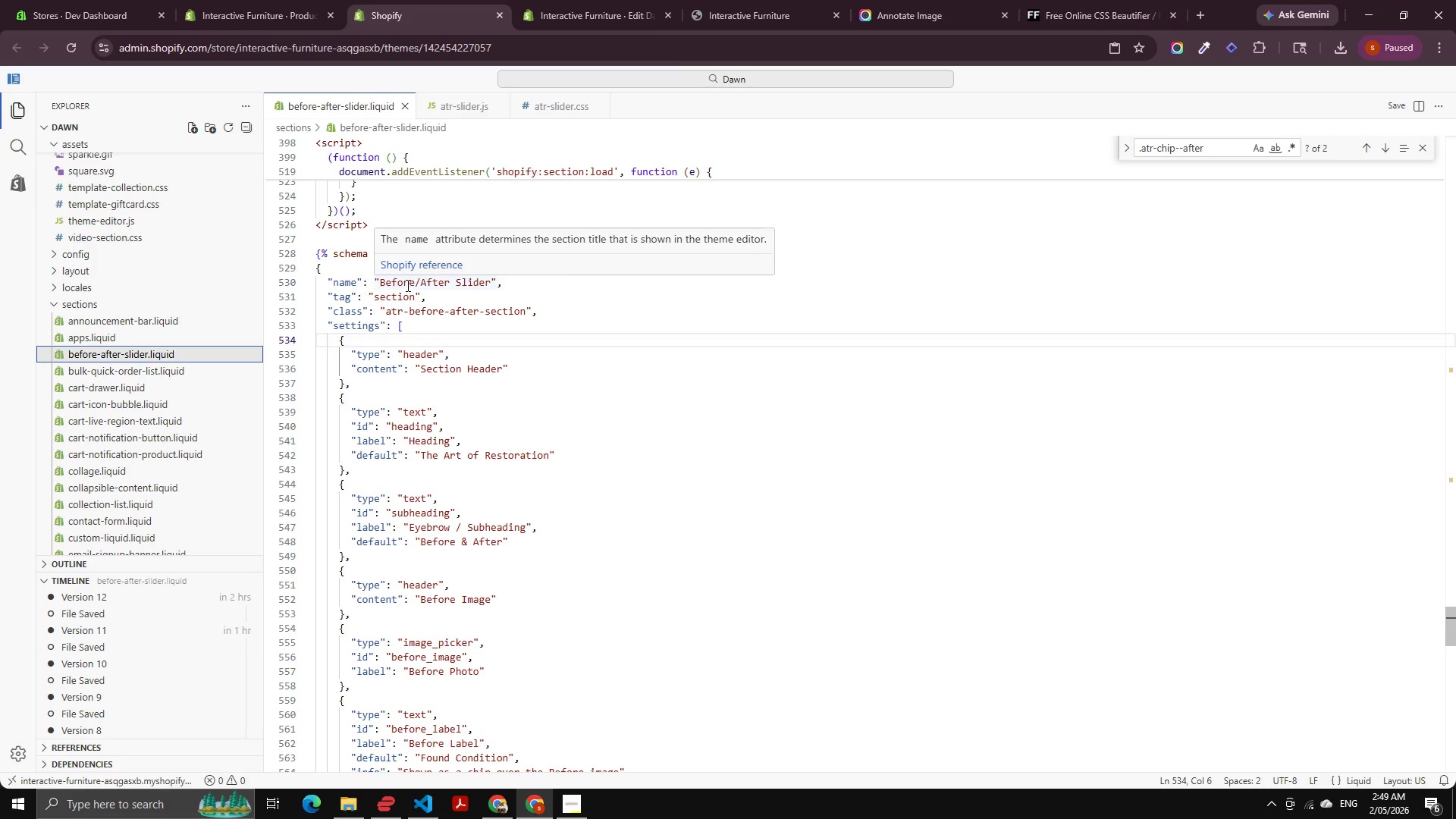 
scroll: coordinate [1285, 0], scroll_direction: up, amount: 1.0
 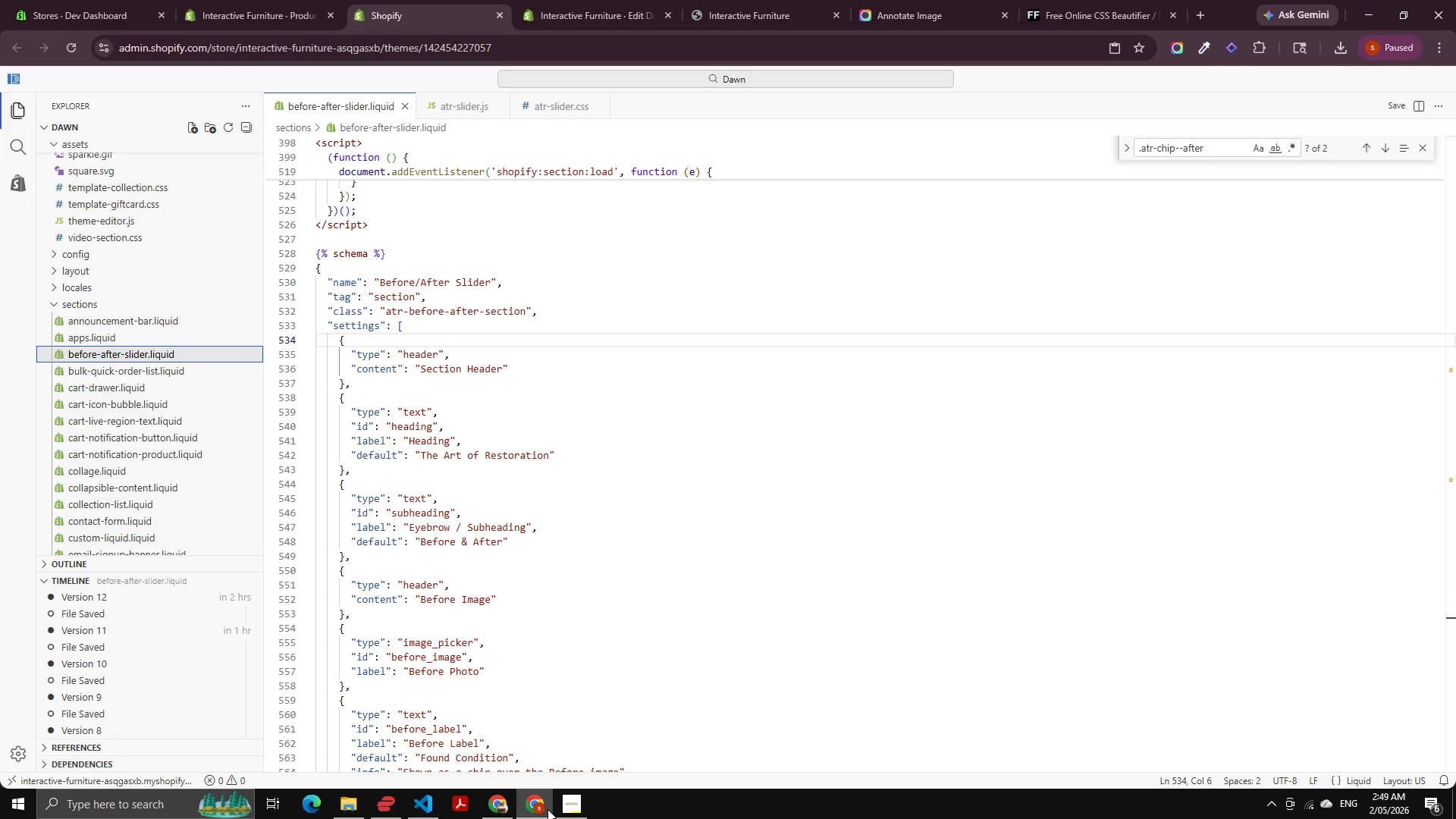 
left_click([563, 808])